 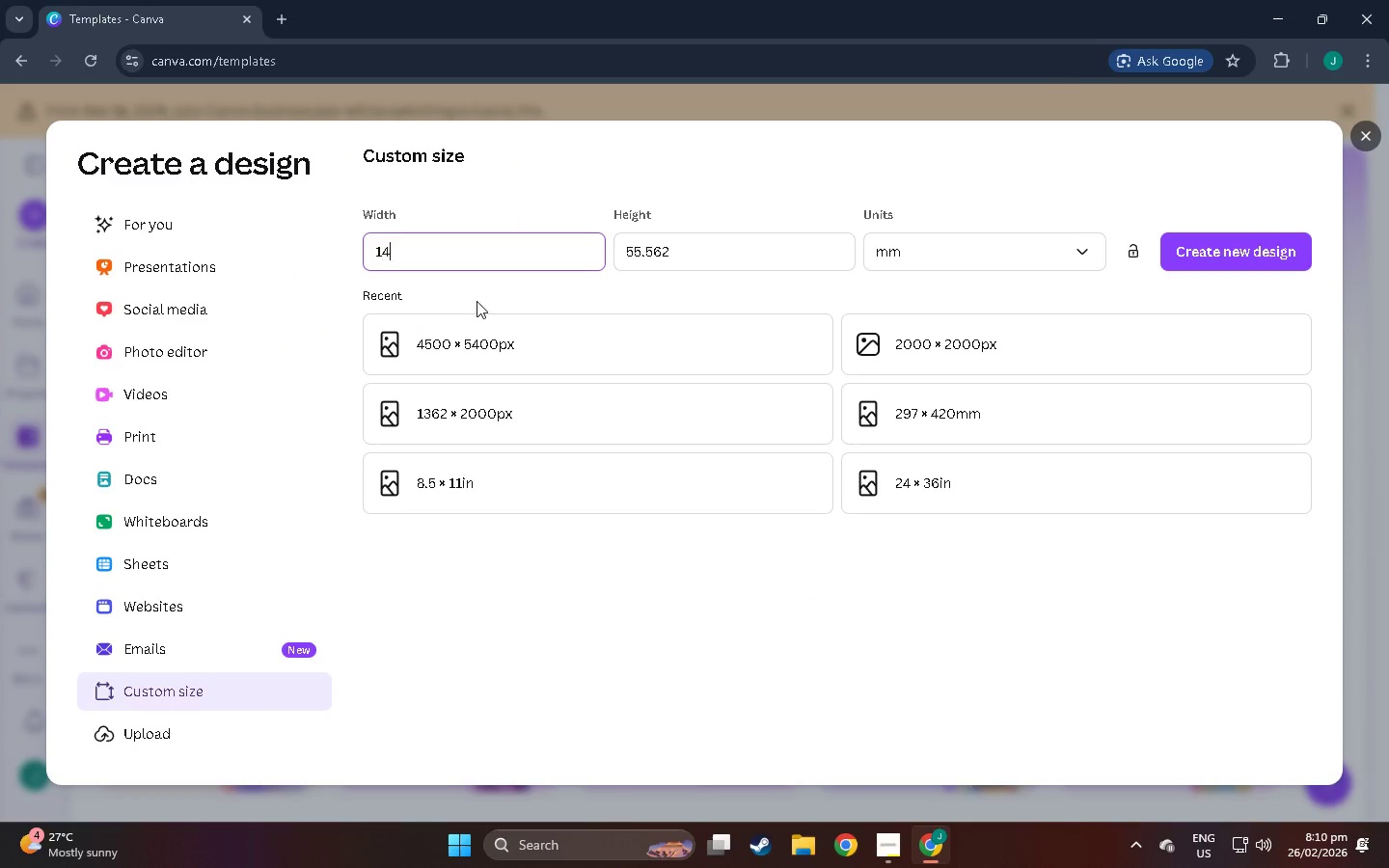 
key(Numpad4)
 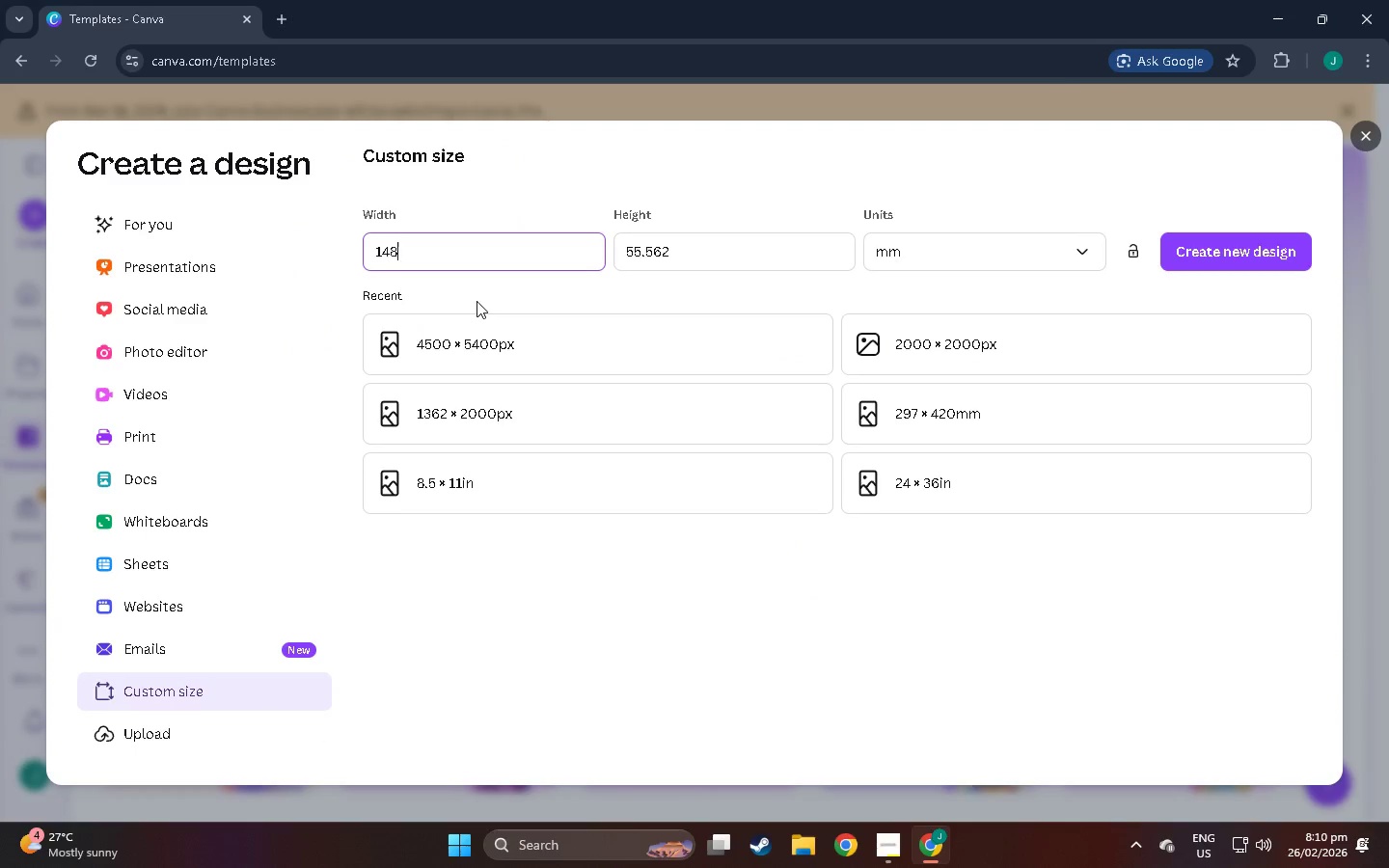 
key(Numpad8)
 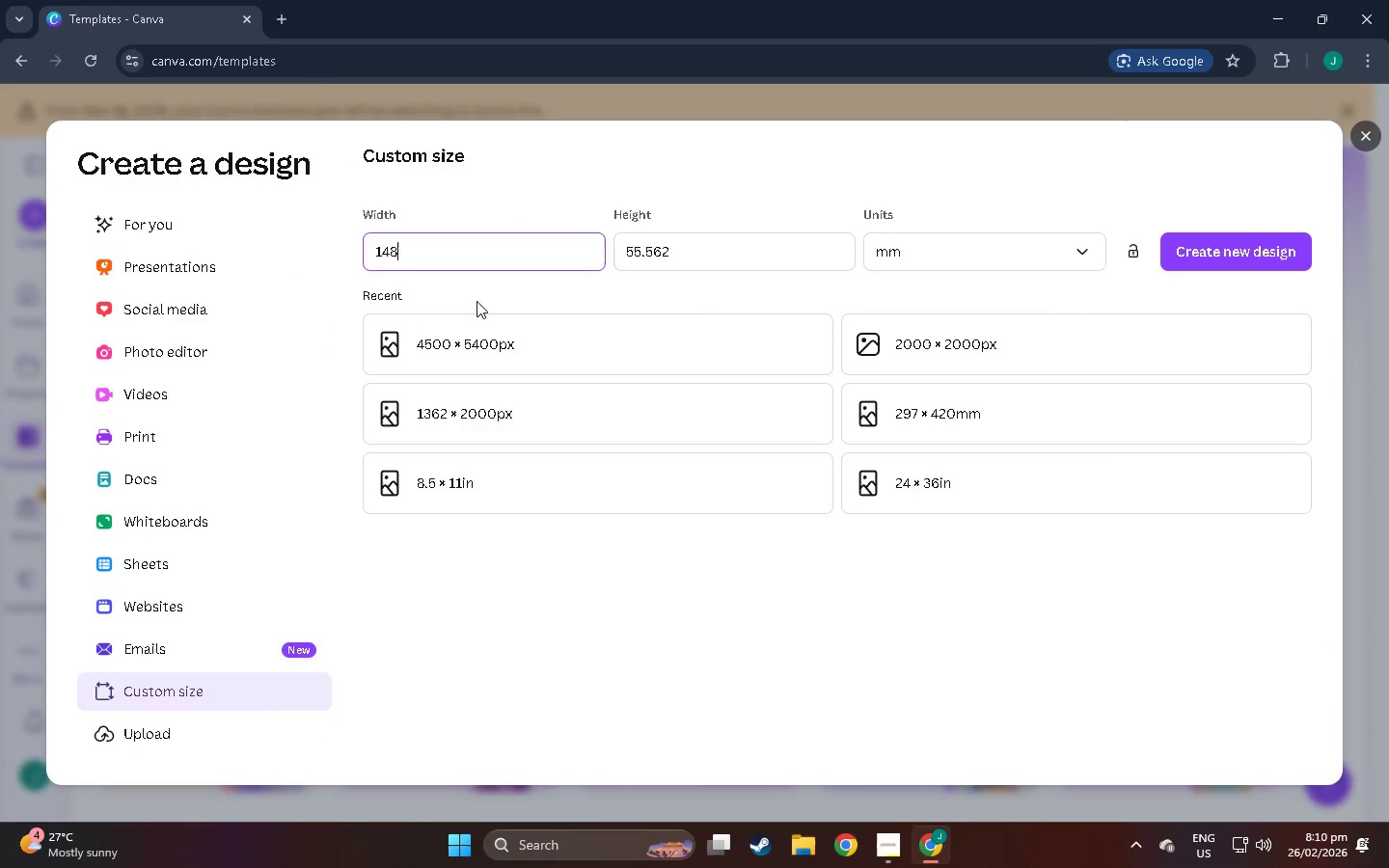 
key(Alt+AltLeft)
 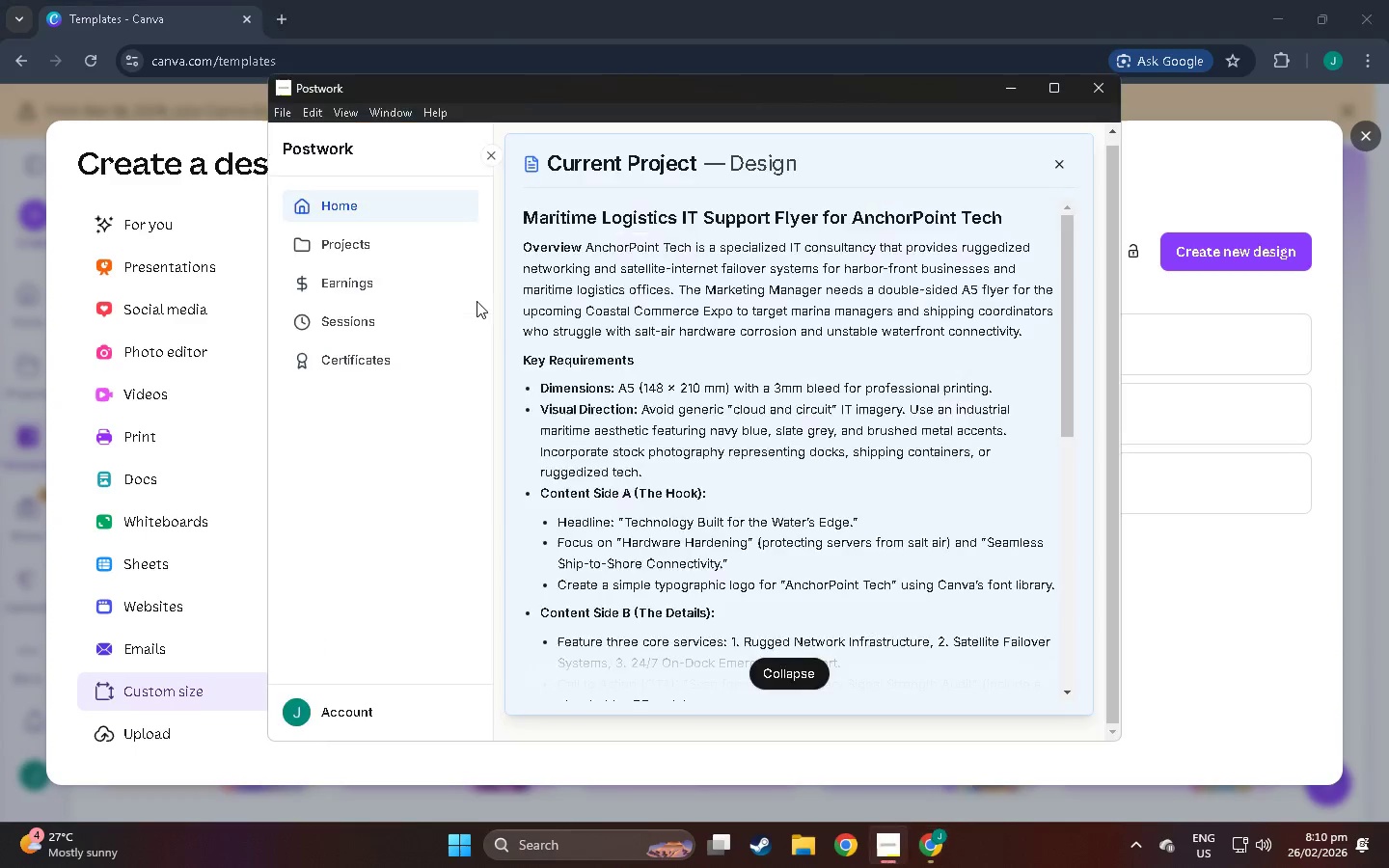 
key(Alt+Tab)